 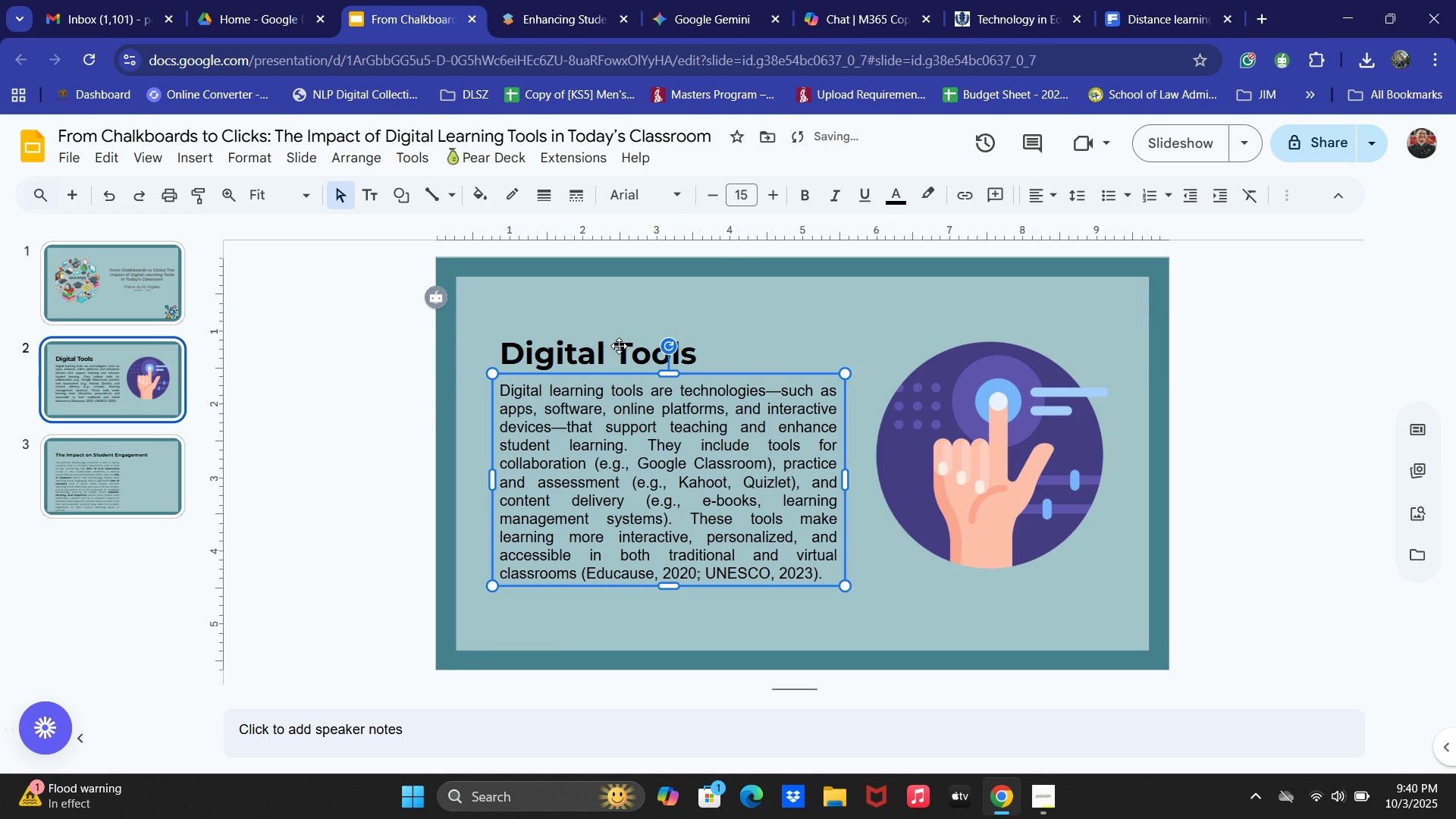 
left_click([613, 340])
 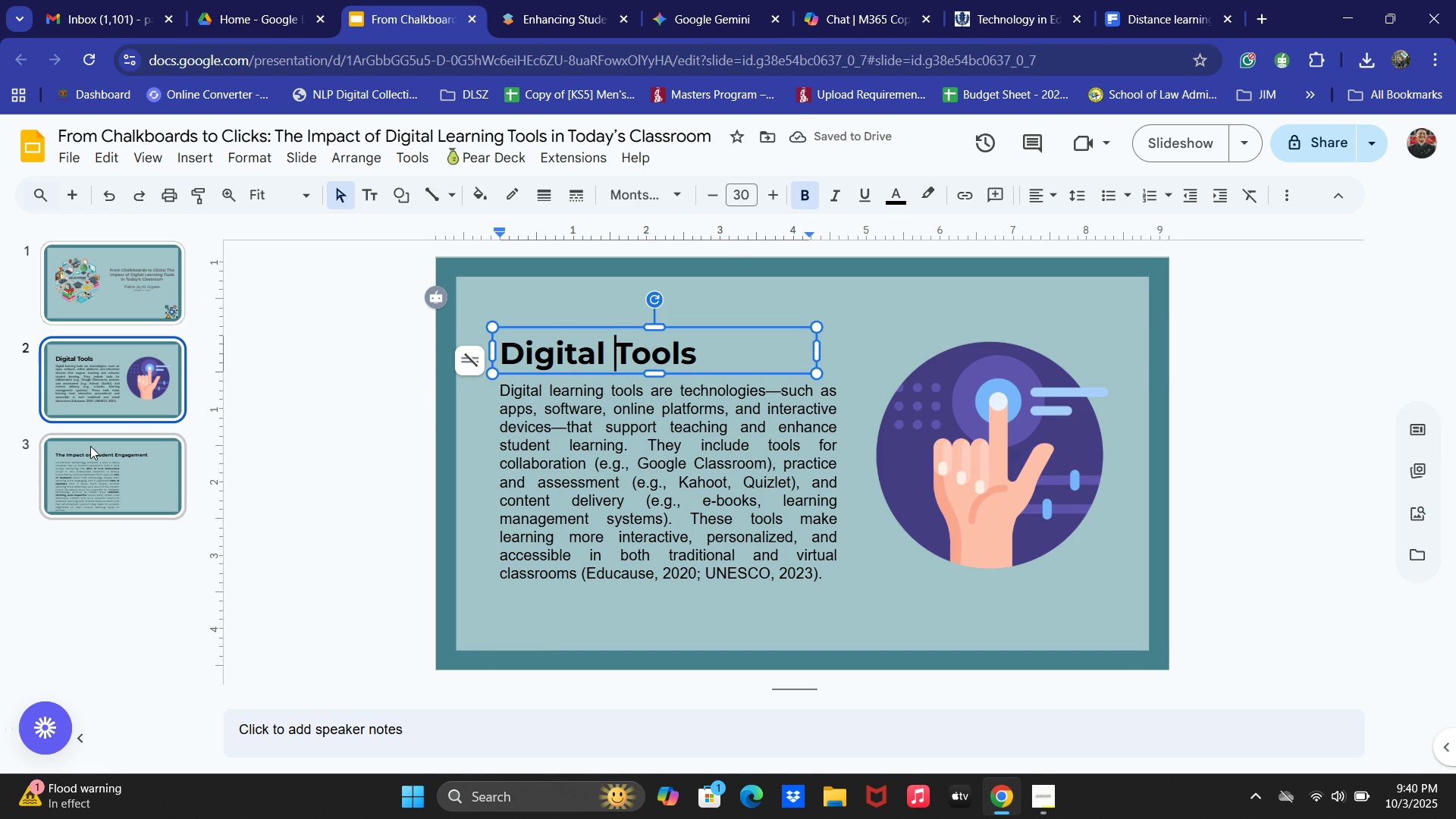 
left_click([89, 446])
 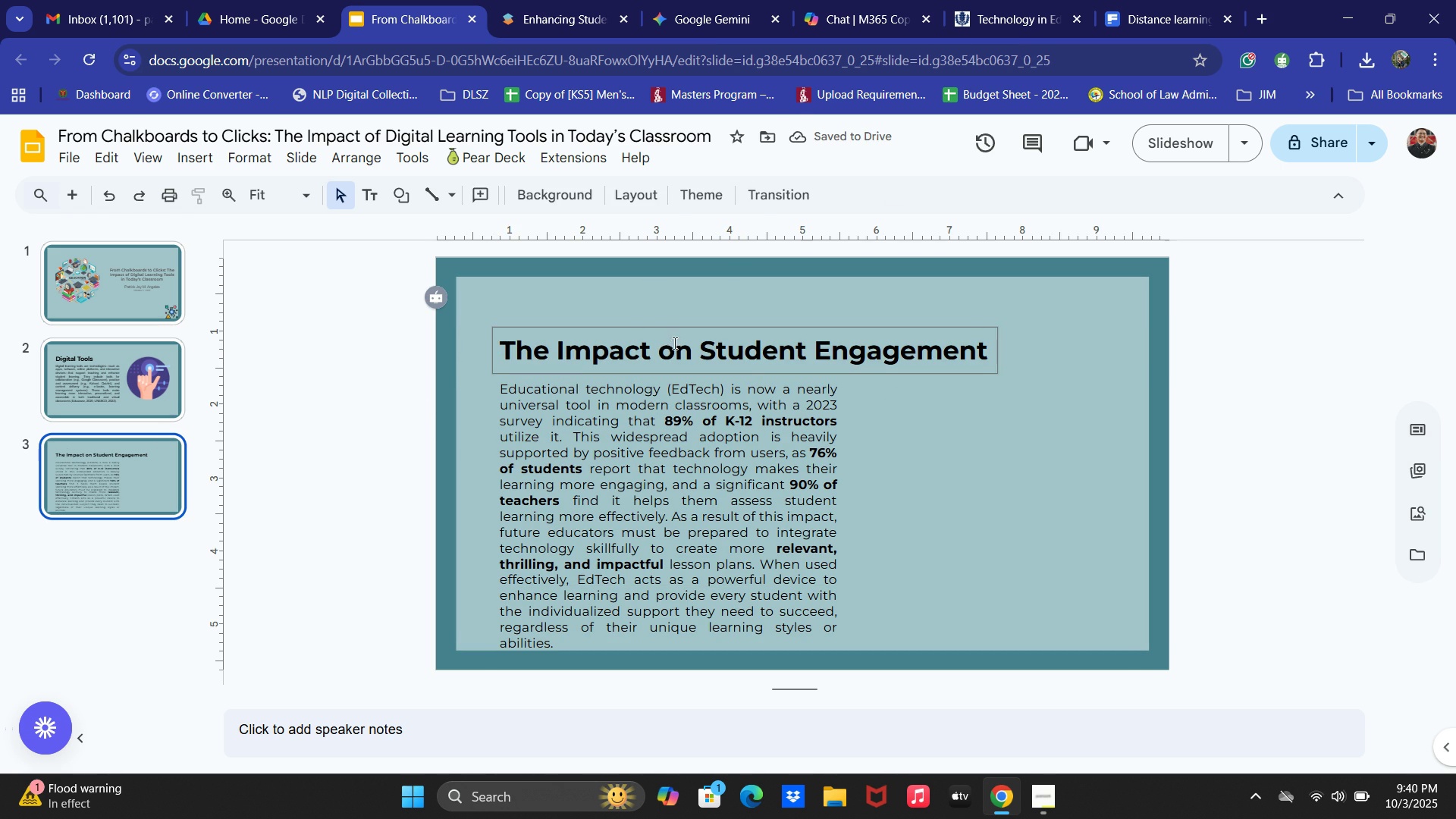 
left_click([671, 338])
 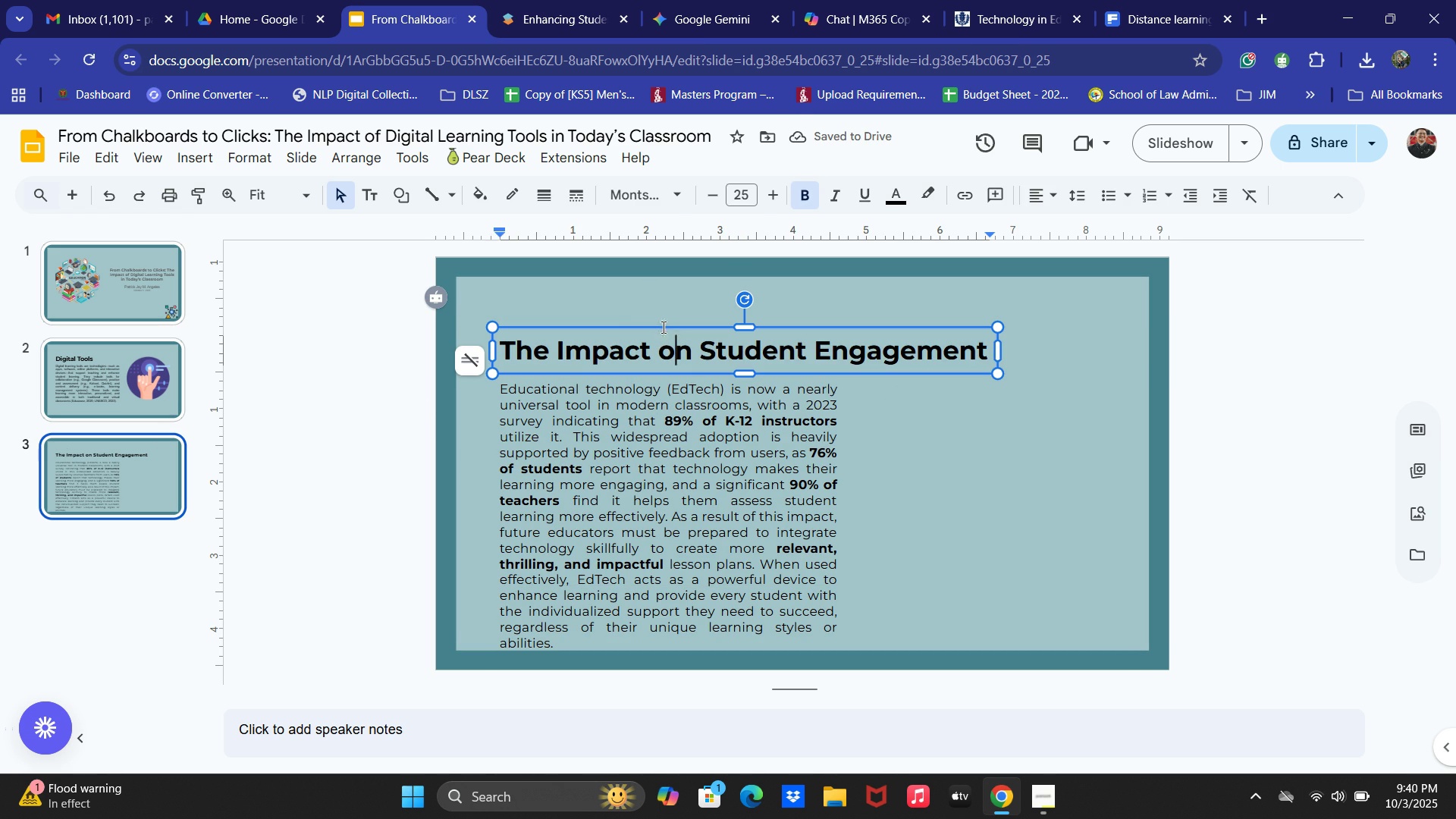 
mouse_move([646, 326])
 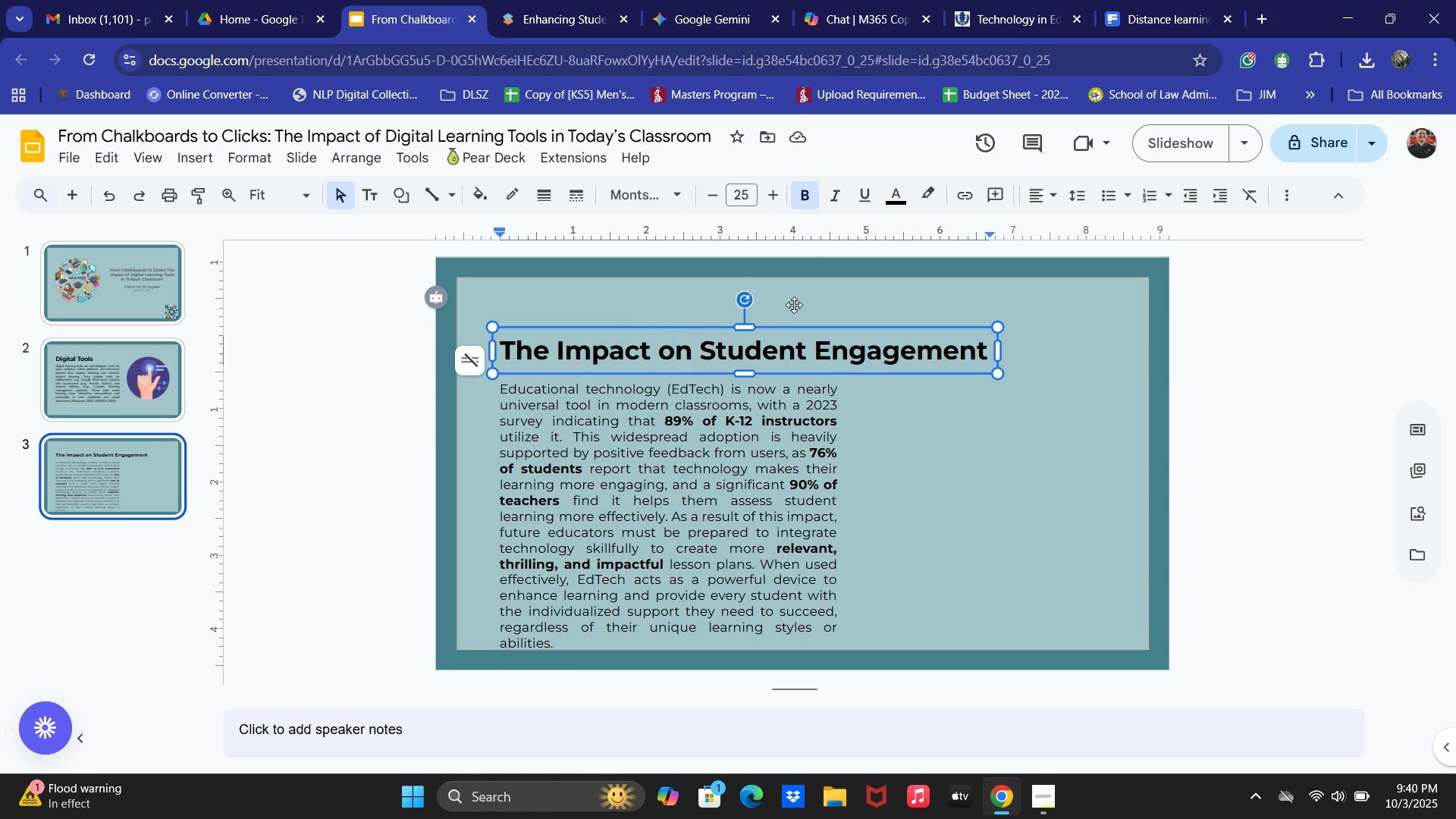 
left_click([928, 517])